 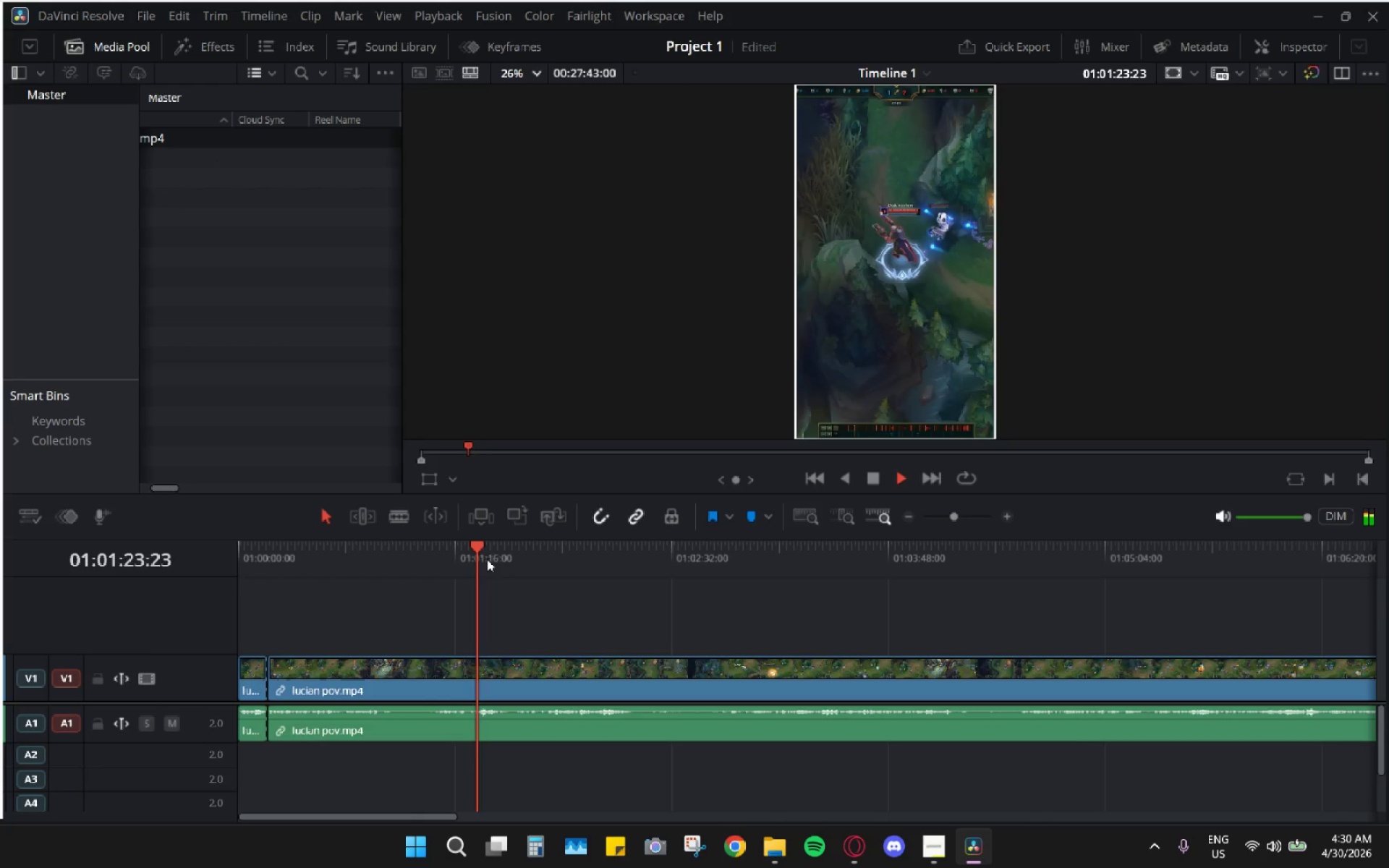 
key(C)
 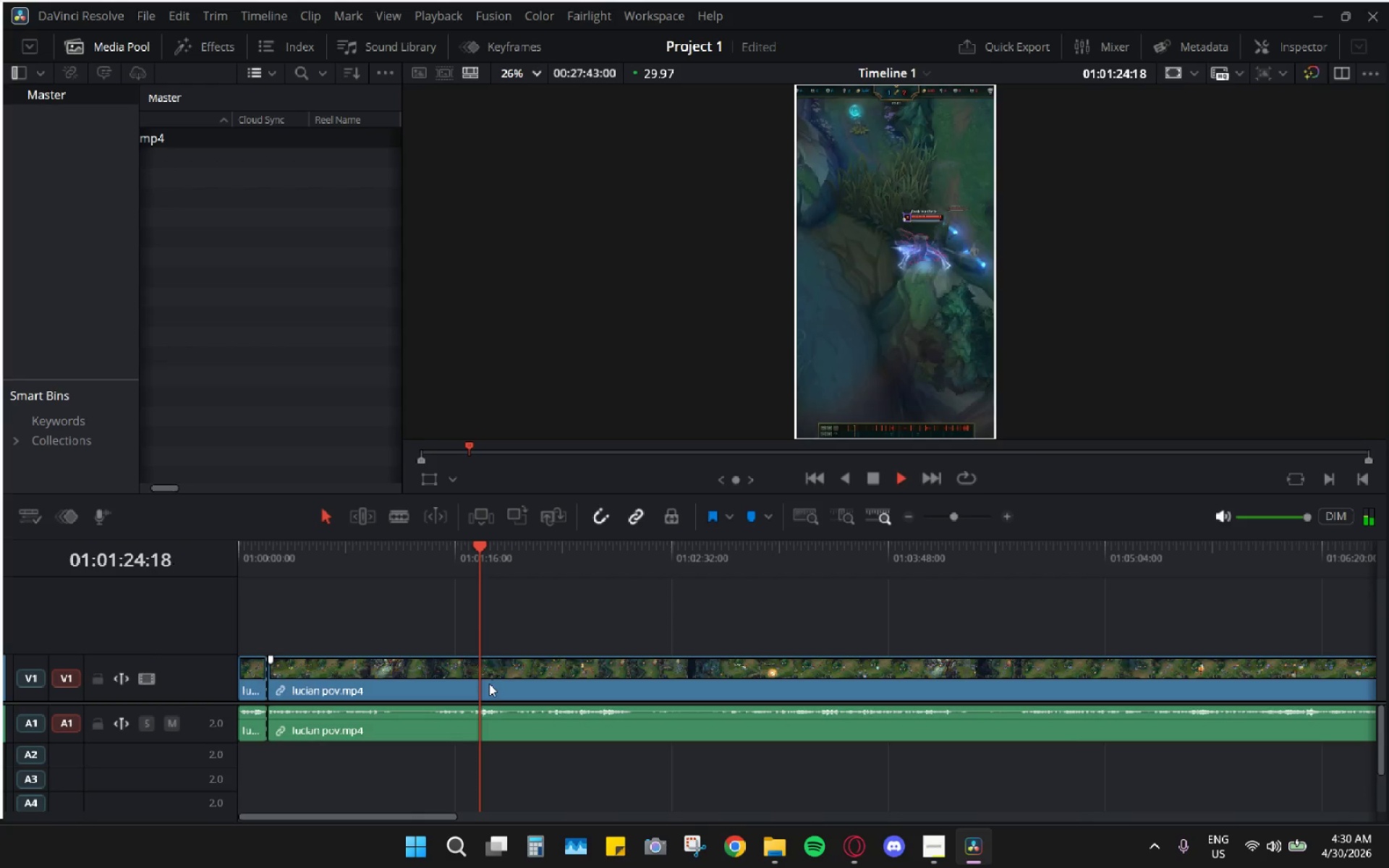 
left_click([487, 684])
 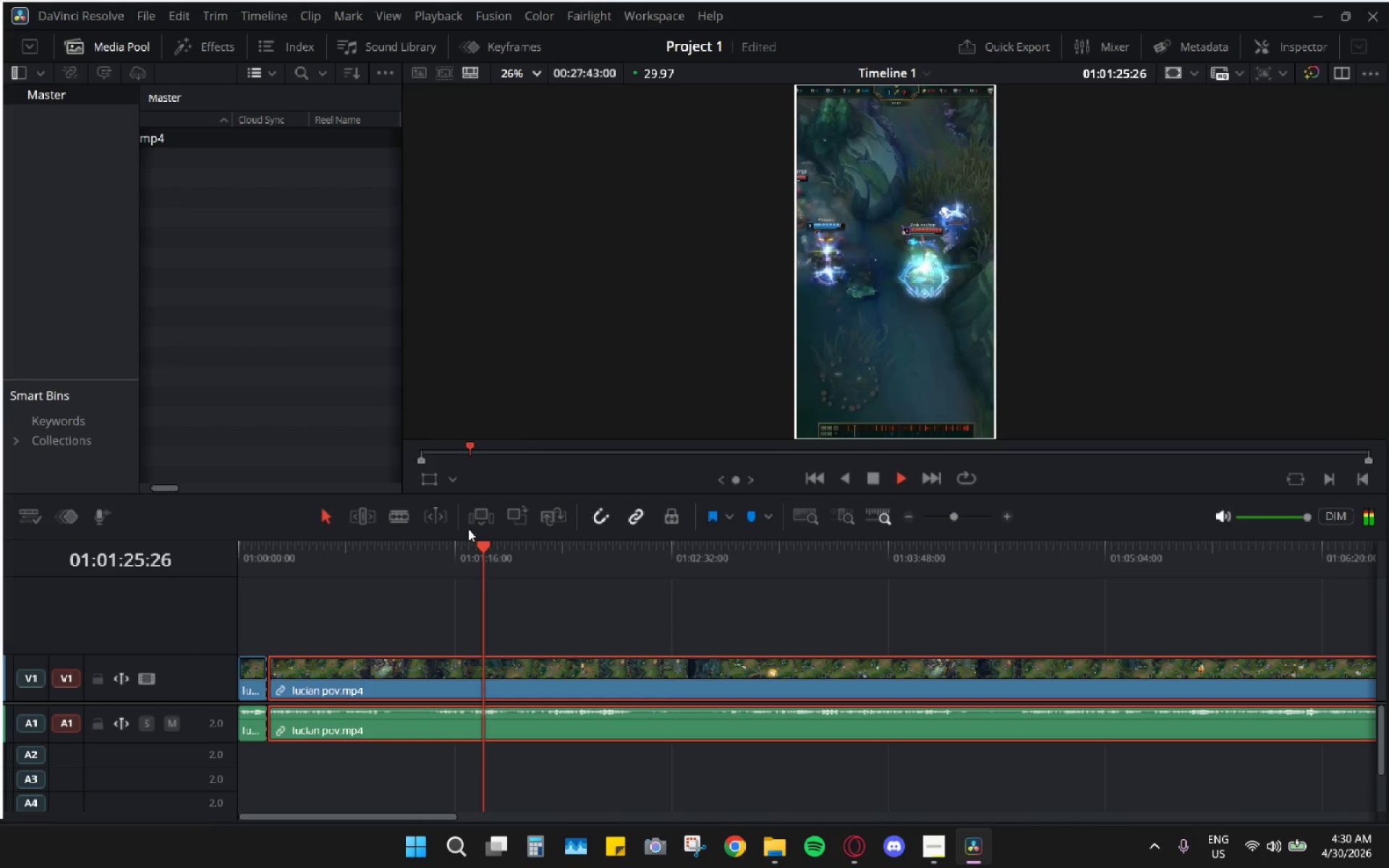 
left_click([409, 521])
 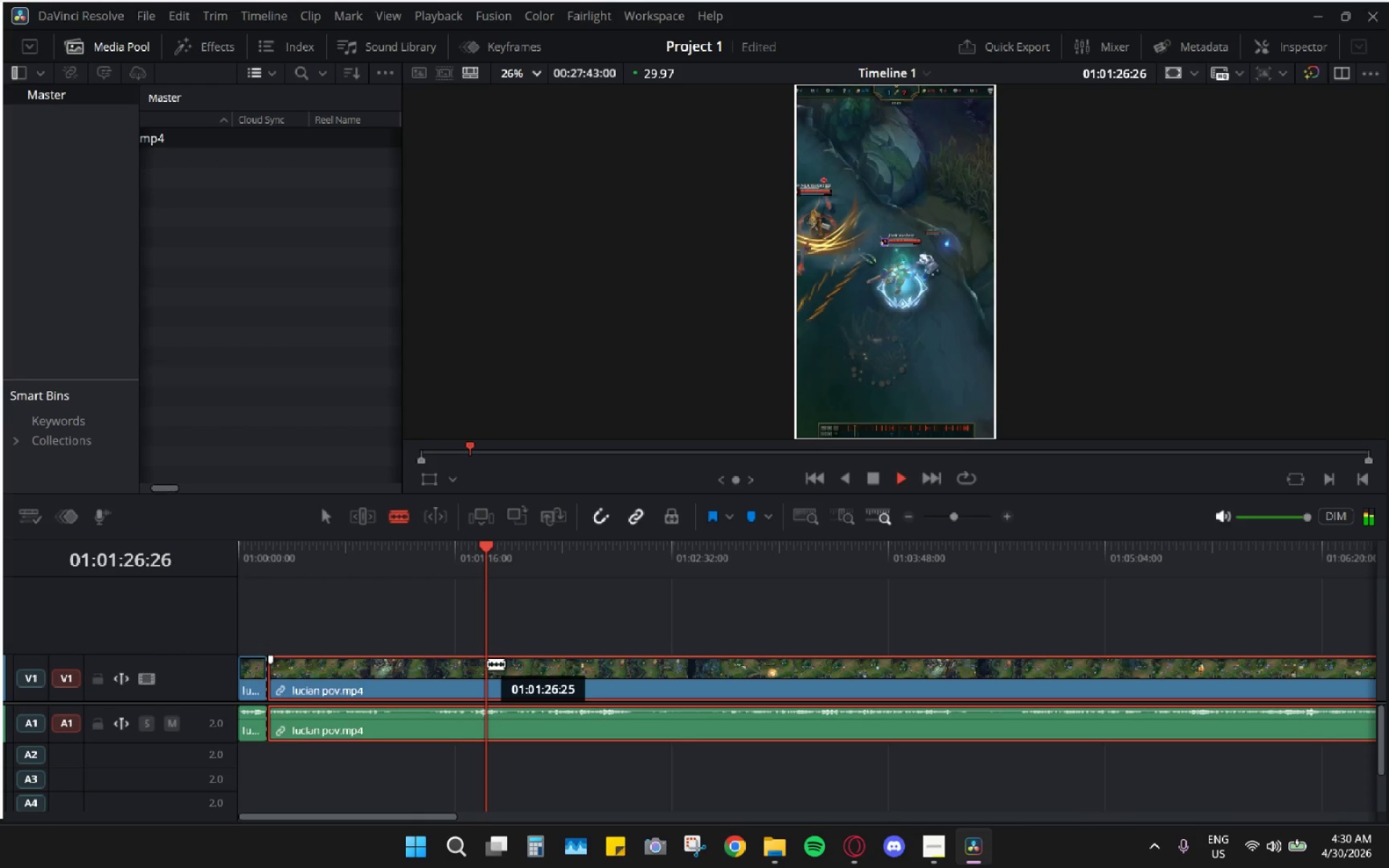 
key(Space)
 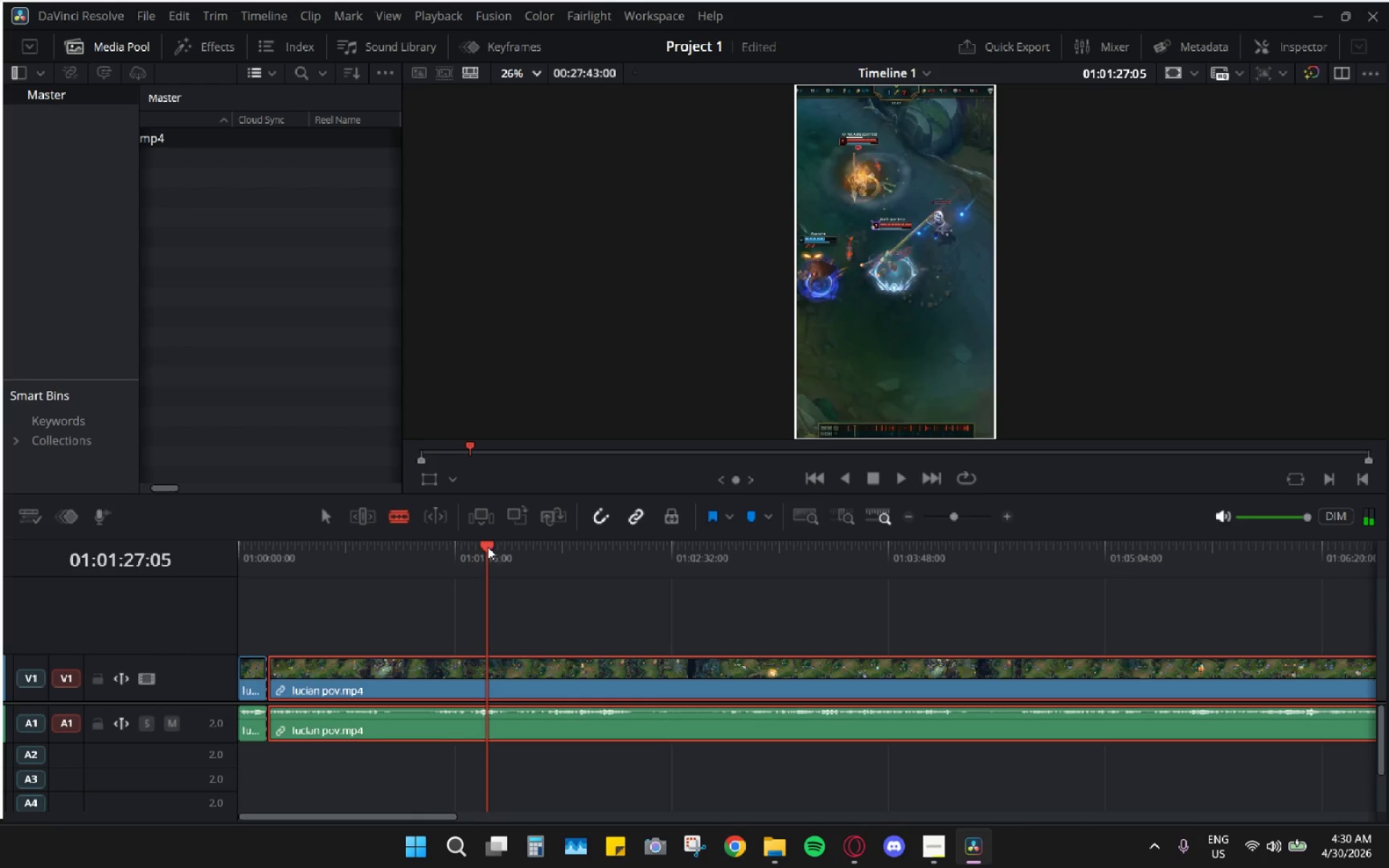 
left_click_drag(start_coordinate=[488, 547], to_coordinate=[474, 545])
 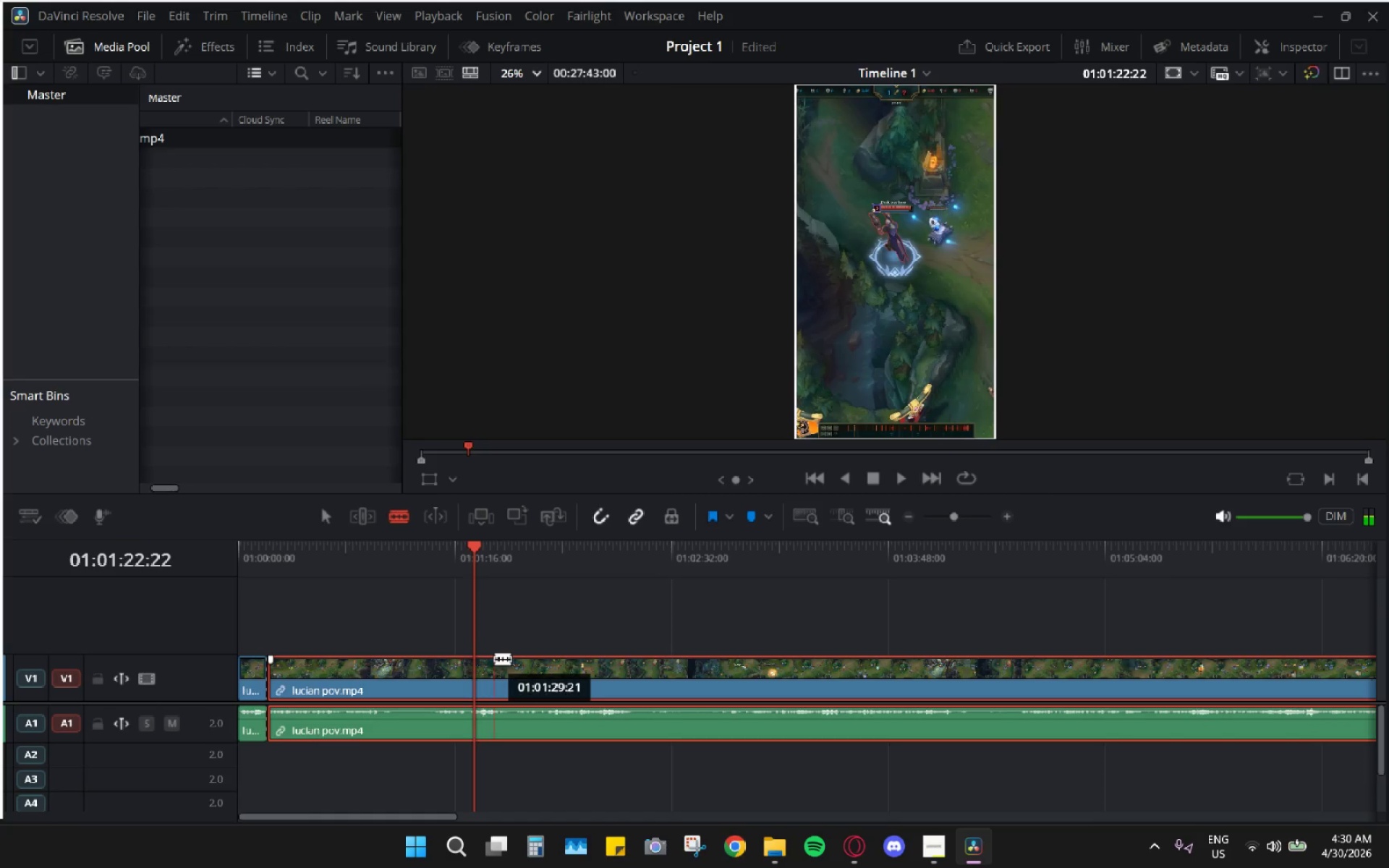 
left_click([485, 672])
 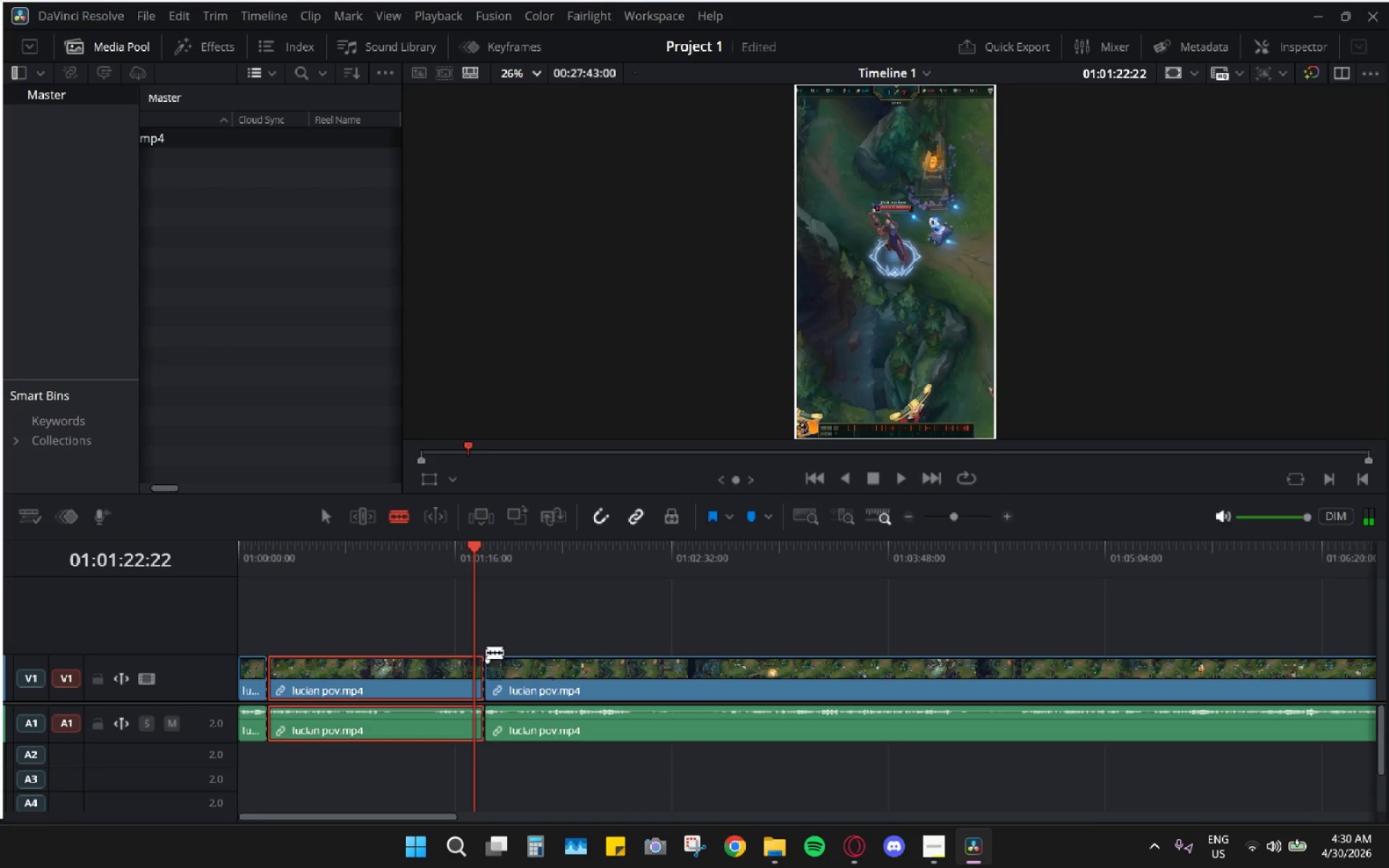 
key(Control+ControlLeft)
 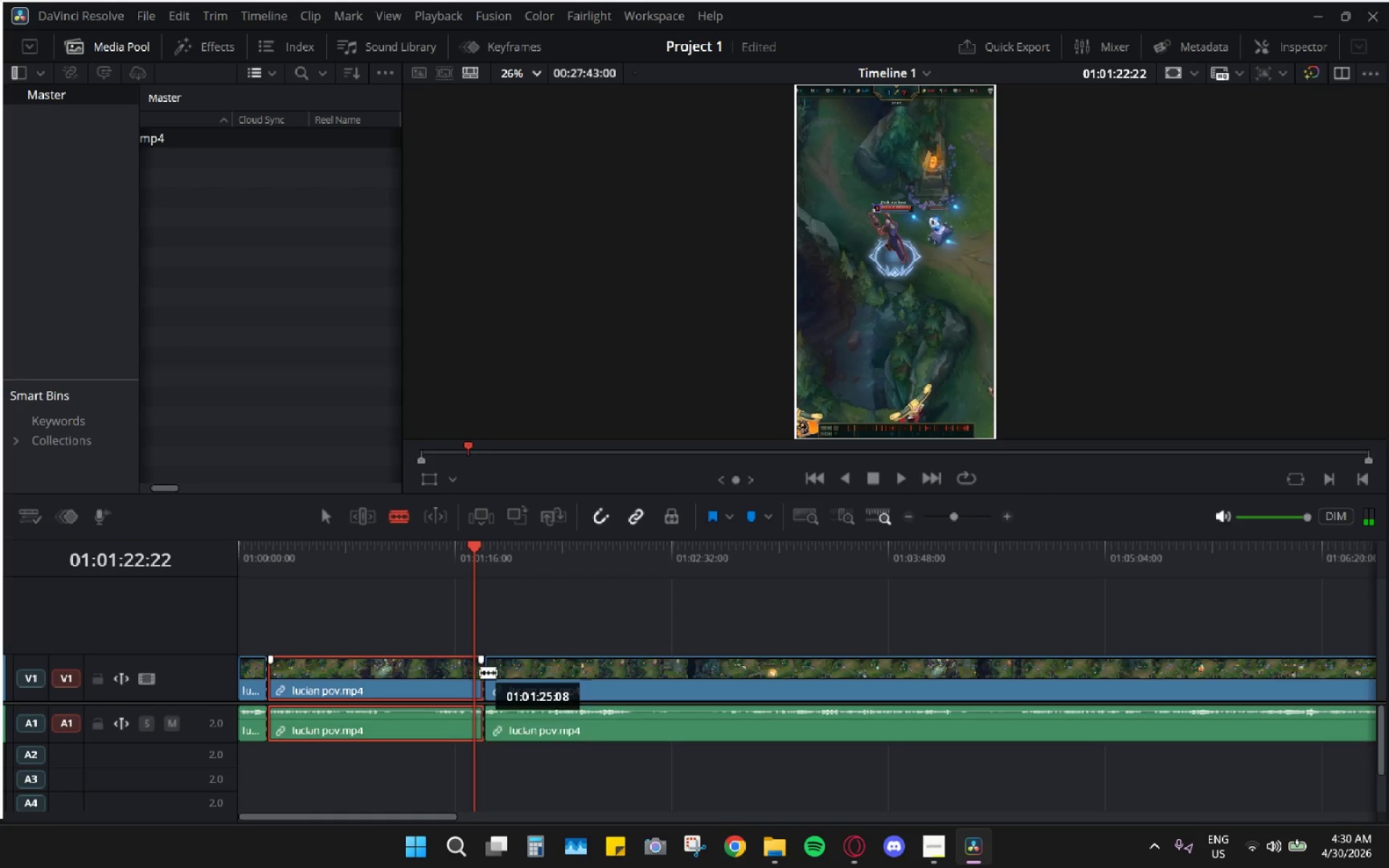 
key(Control+Z)
 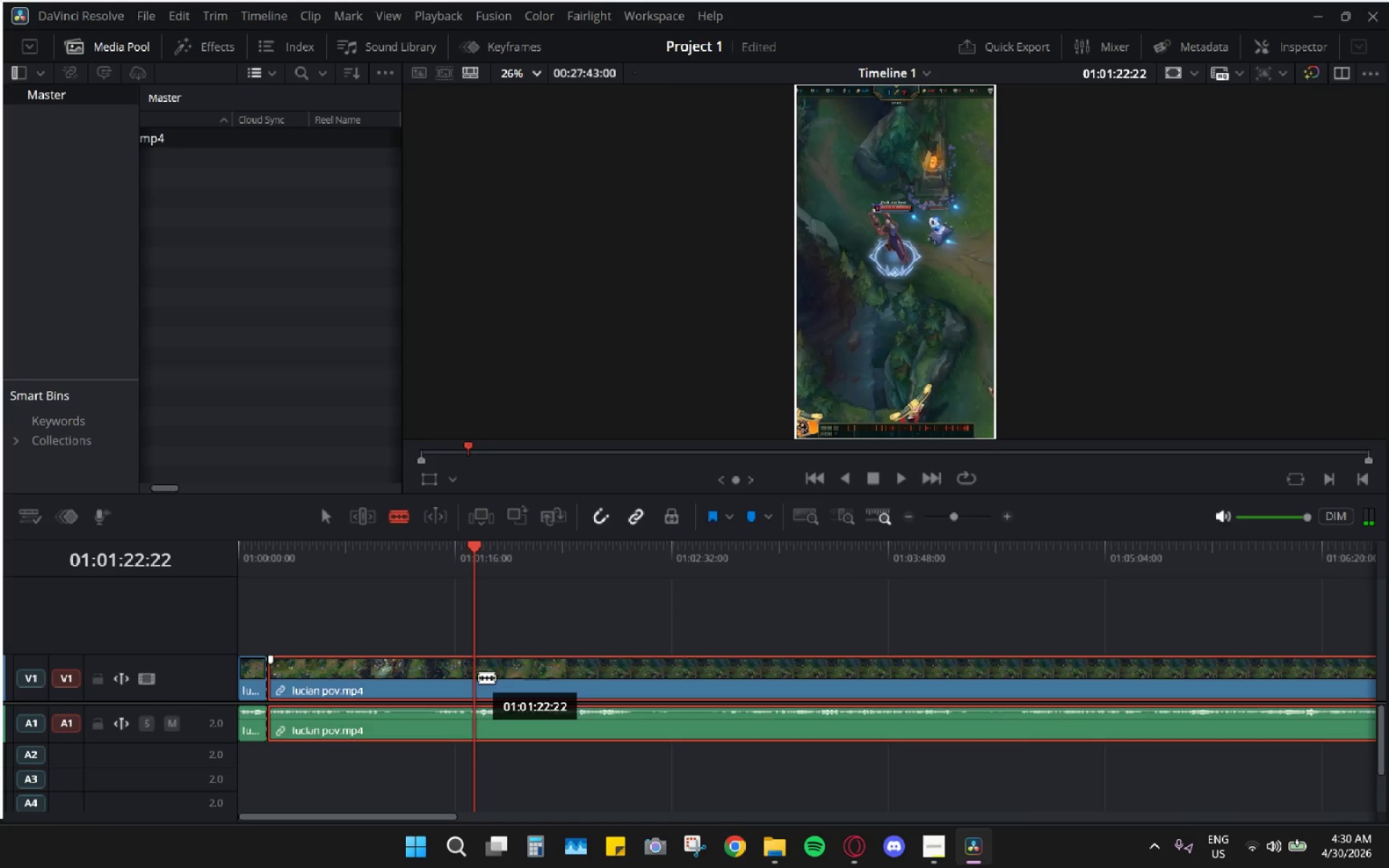 
left_click([478, 677])
 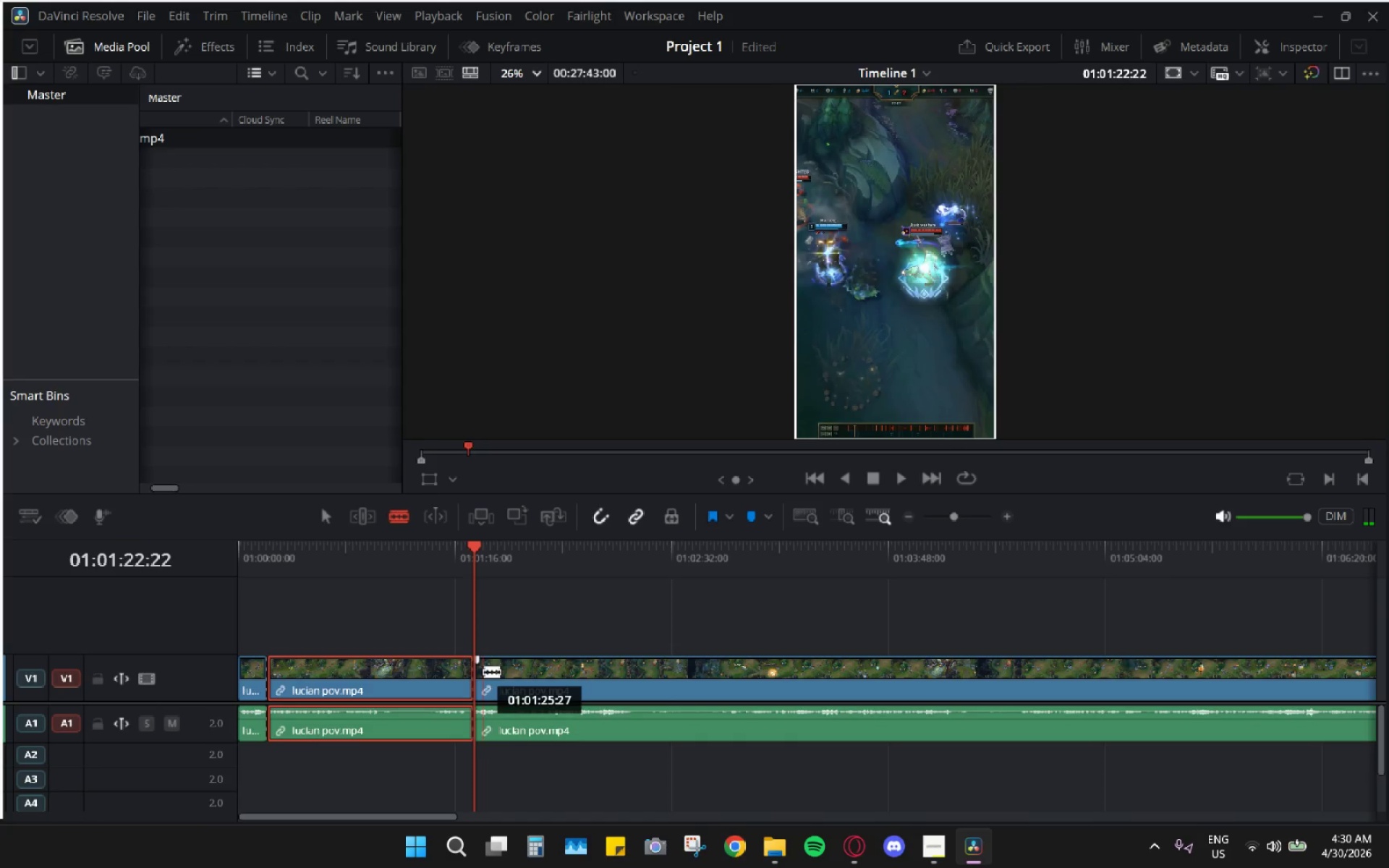 
key(B)
 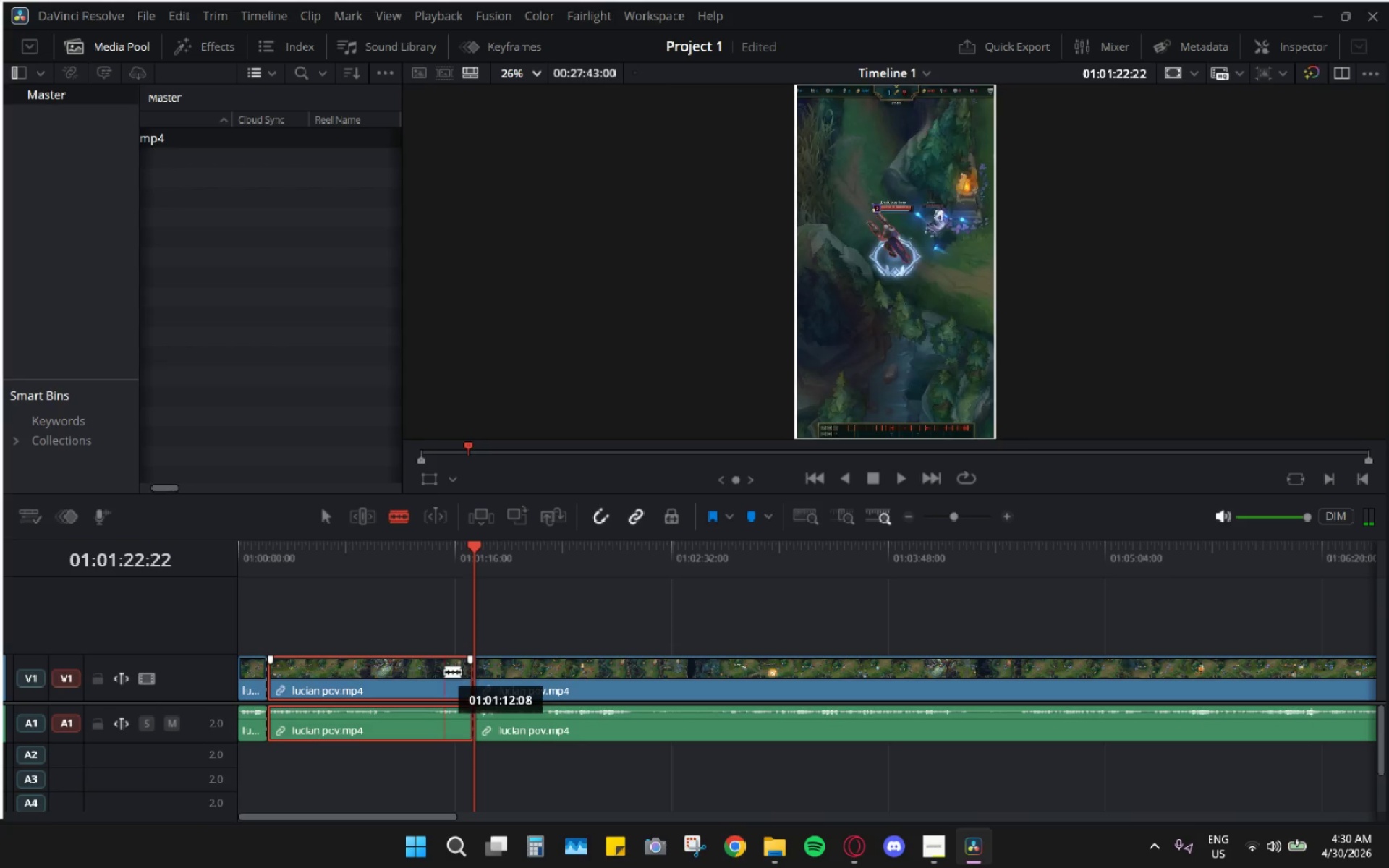 
key(V)
 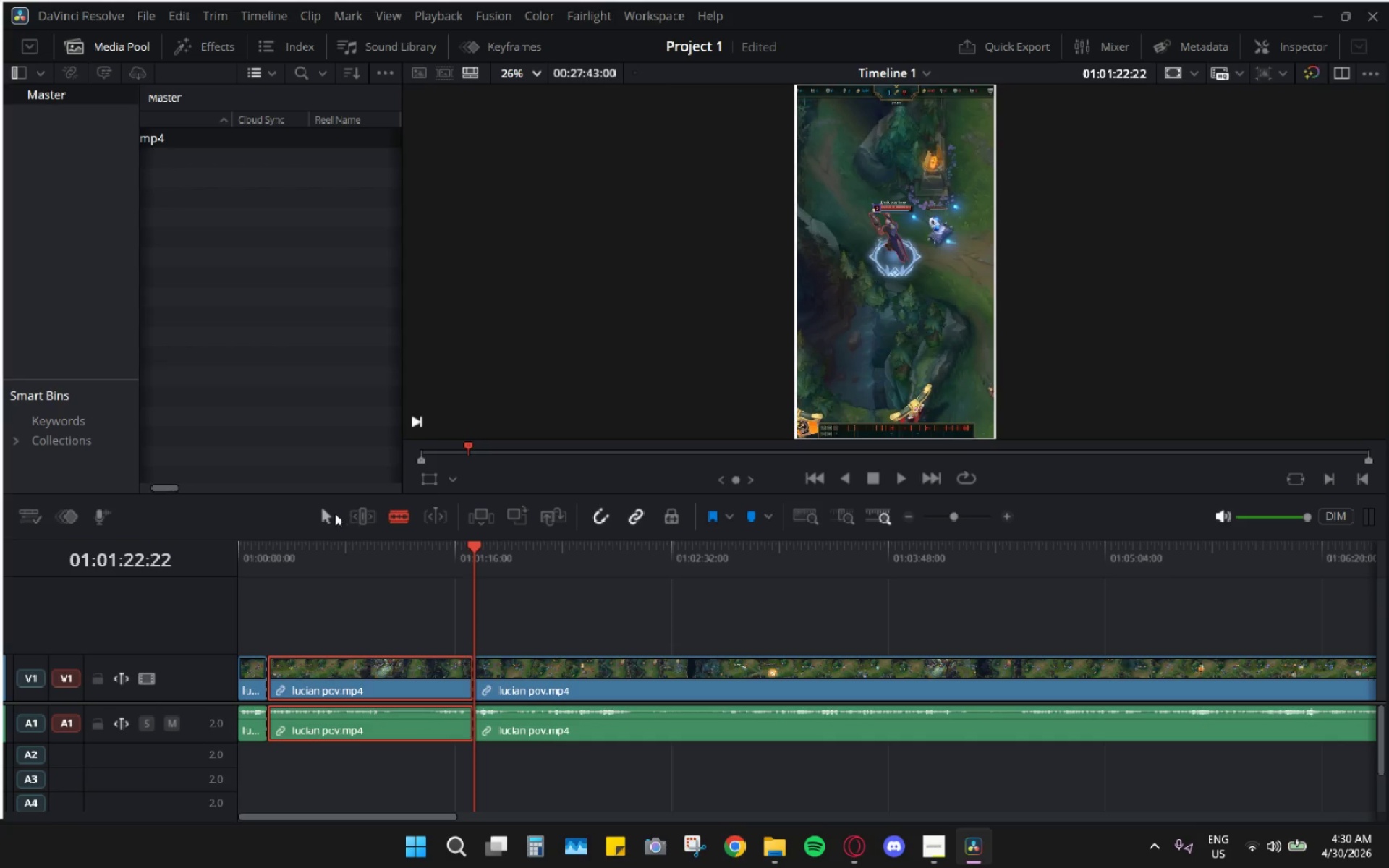 
double_click([392, 650])
 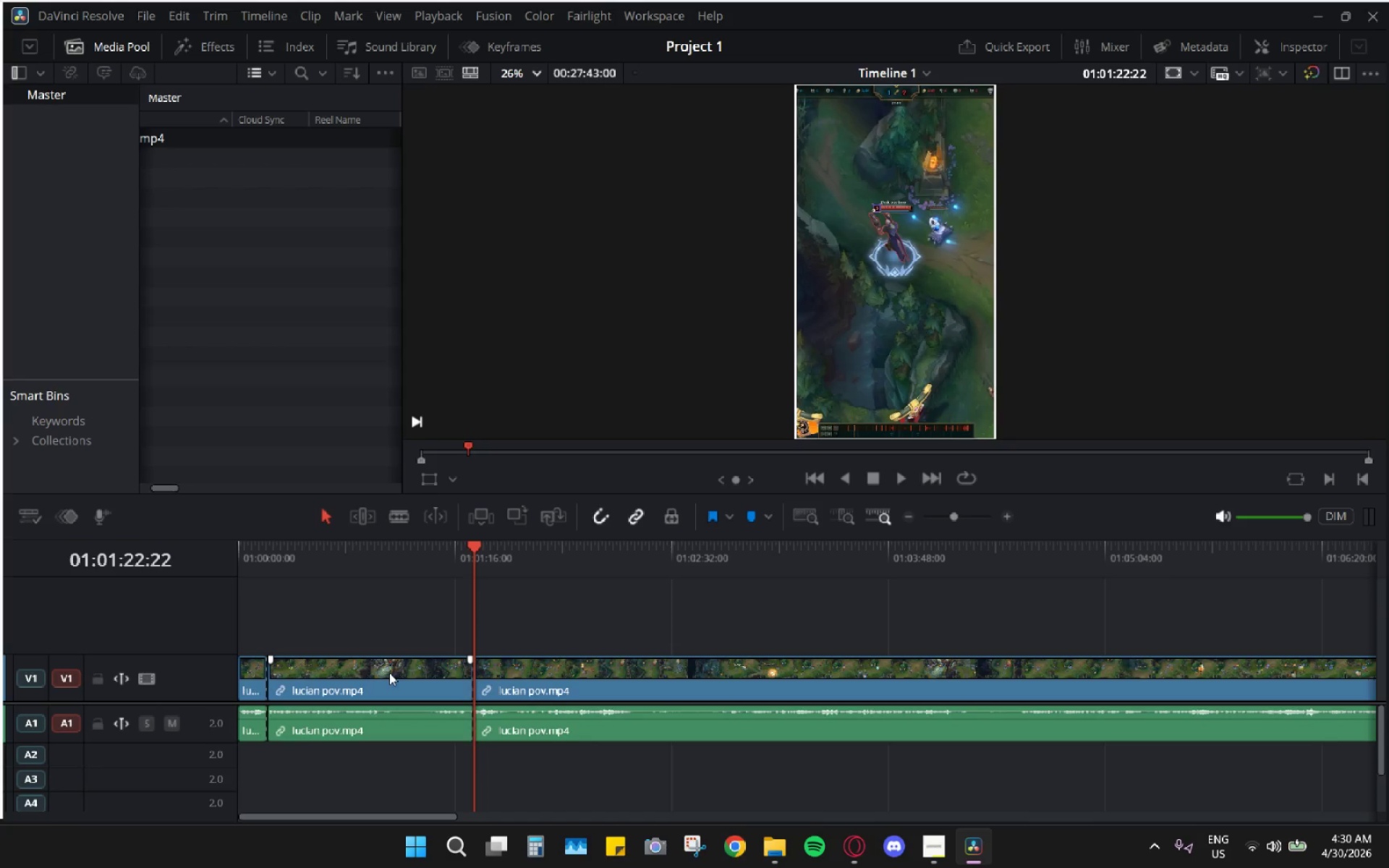 
triple_click([389, 674])
 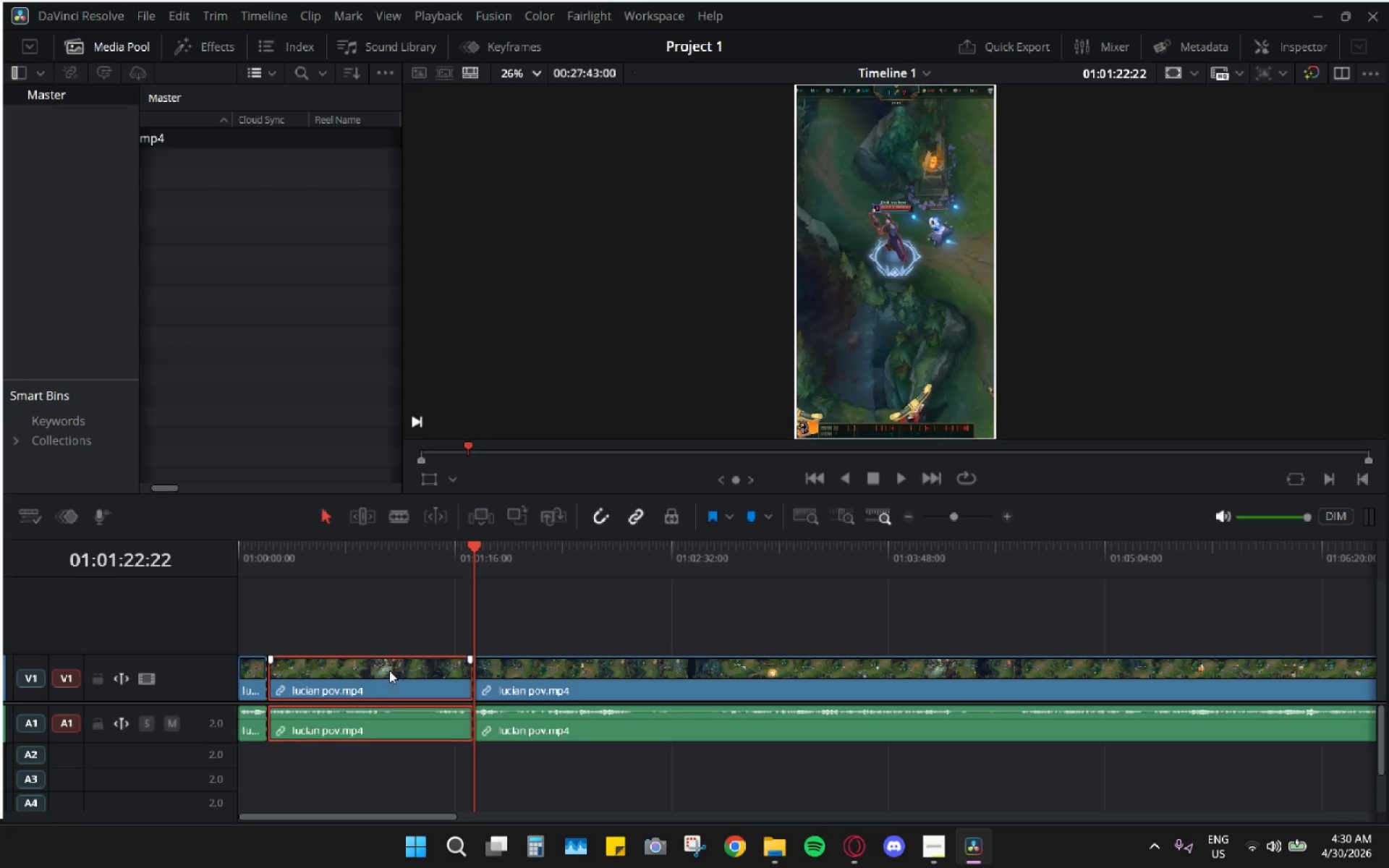 
key(H)
 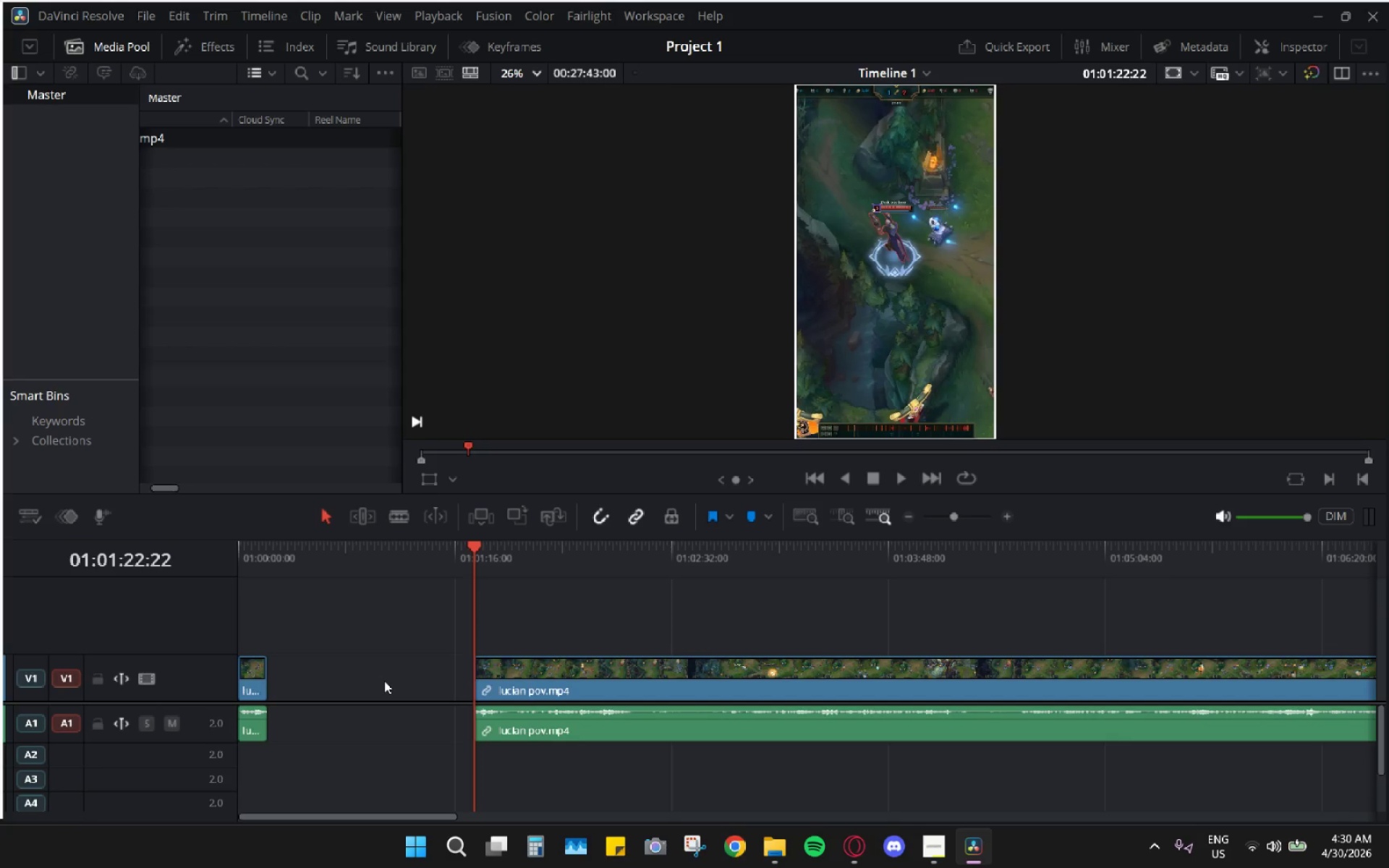 
left_click([384, 681])
 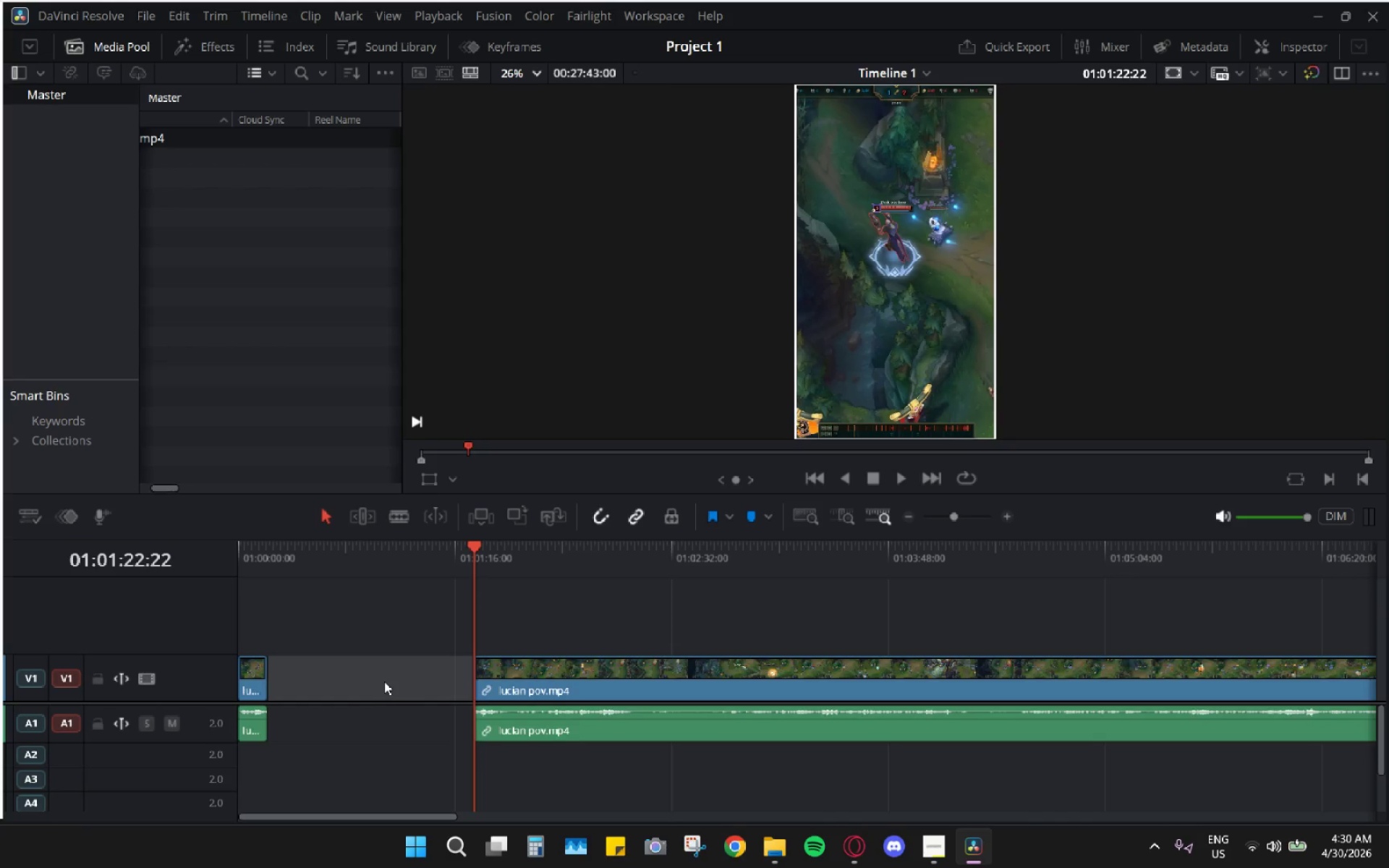 
key(H)
 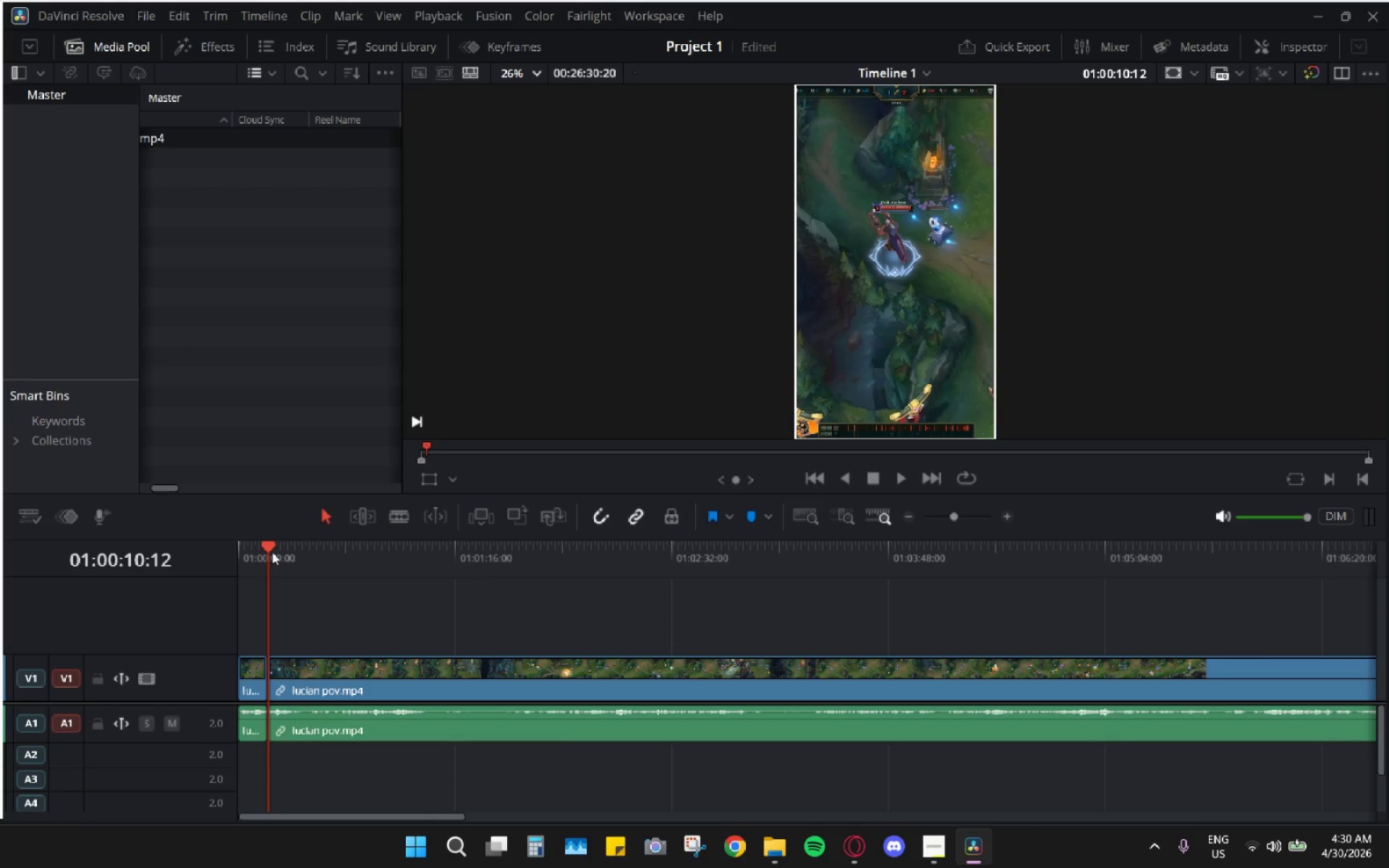 
left_click_drag(start_coordinate=[271, 551], to_coordinate=[200, 551])
 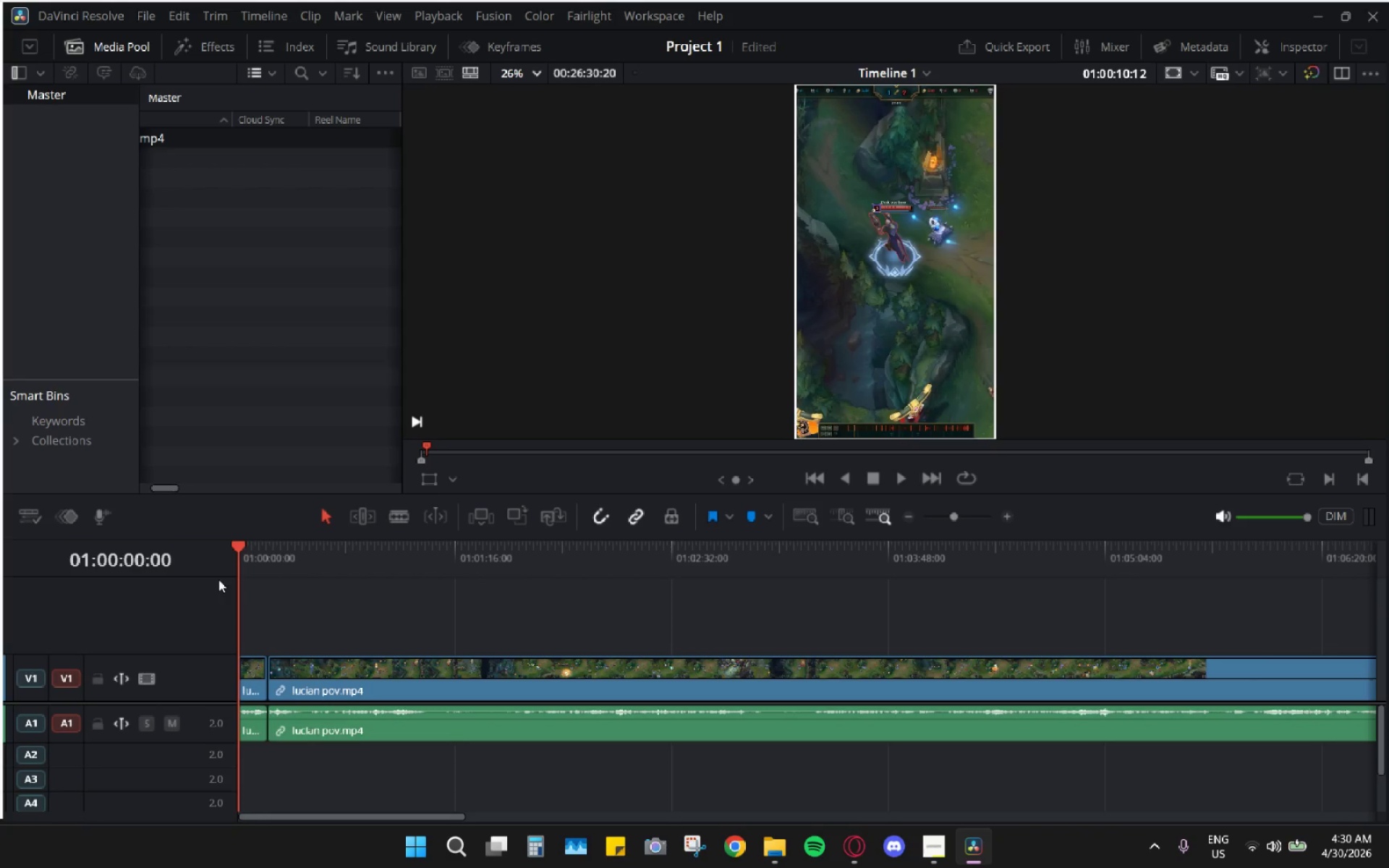 
hold_key(key=AltLeft, duration=0.56)
 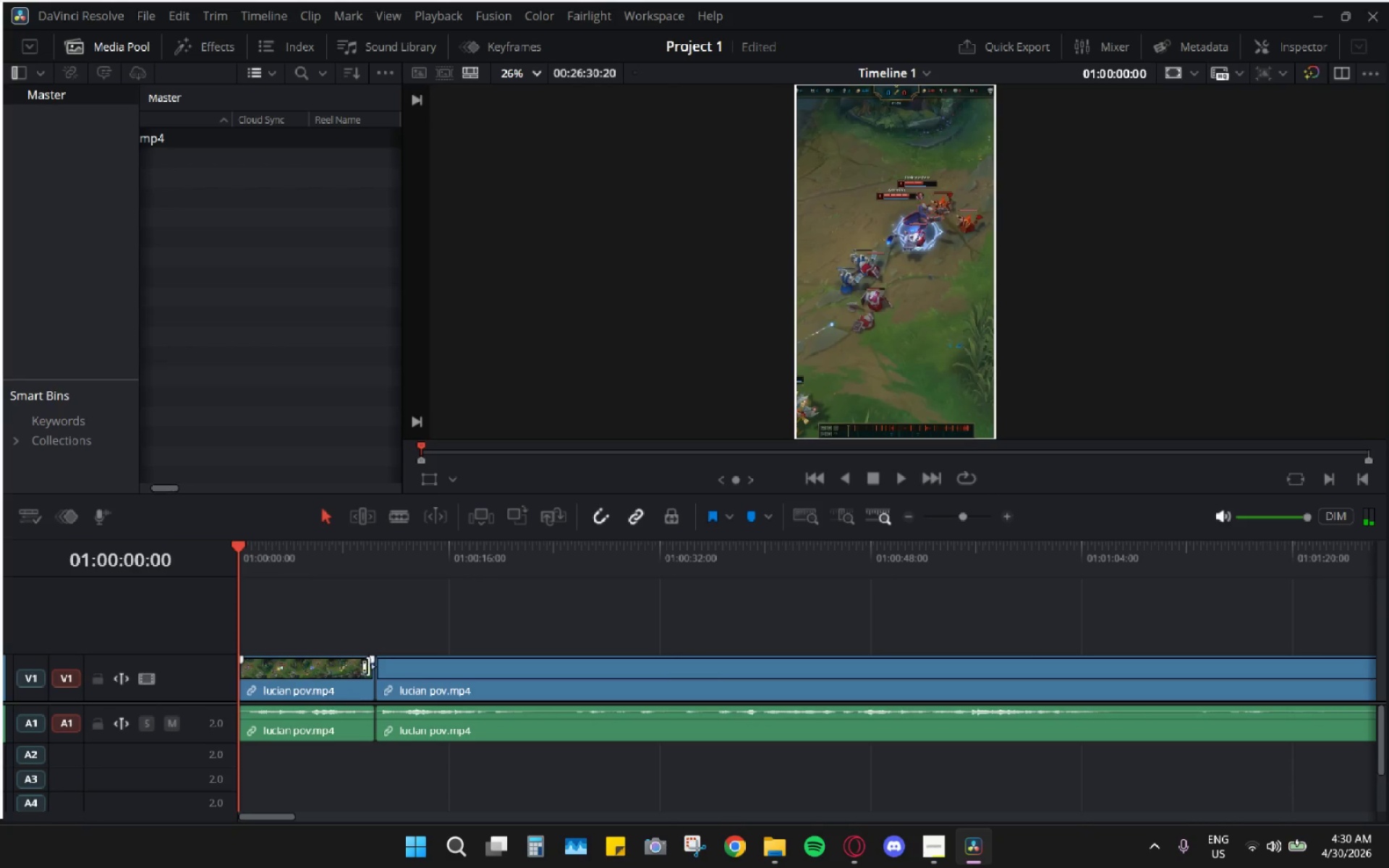 
key(Space)
 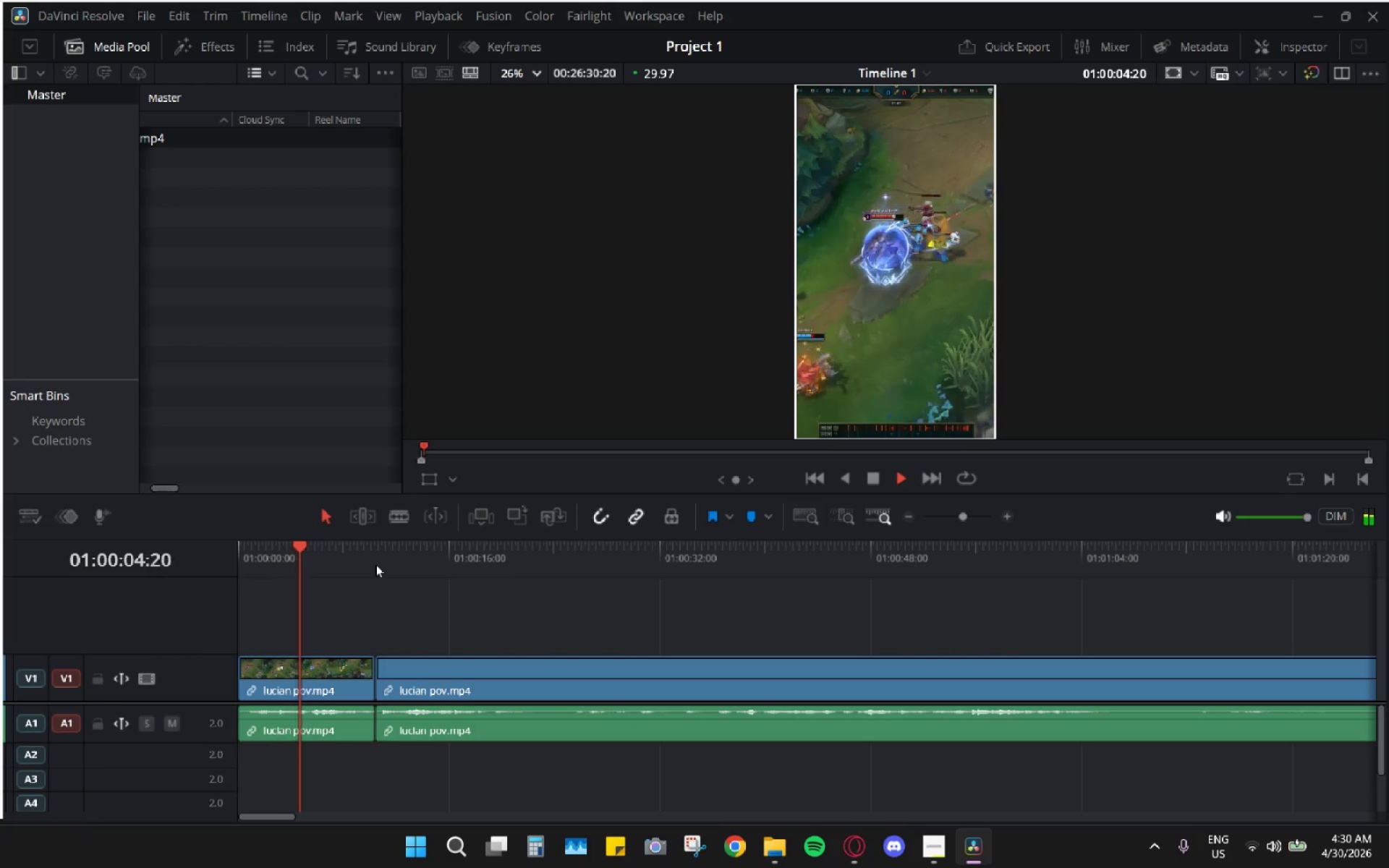 
scroll: coordinate [324, 694], scroll_direction: up, amount: 16.0
 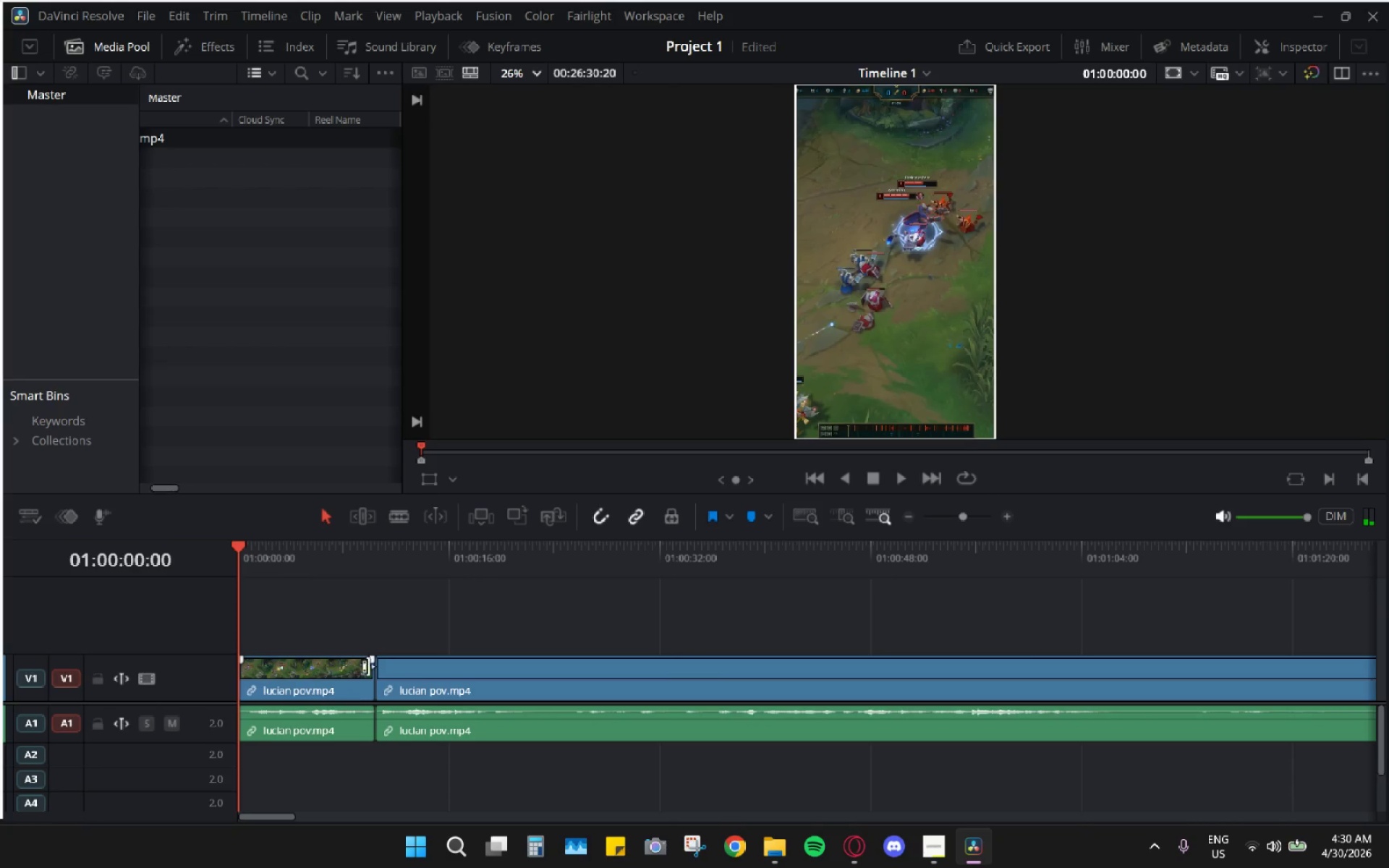 
wait(6.11)
 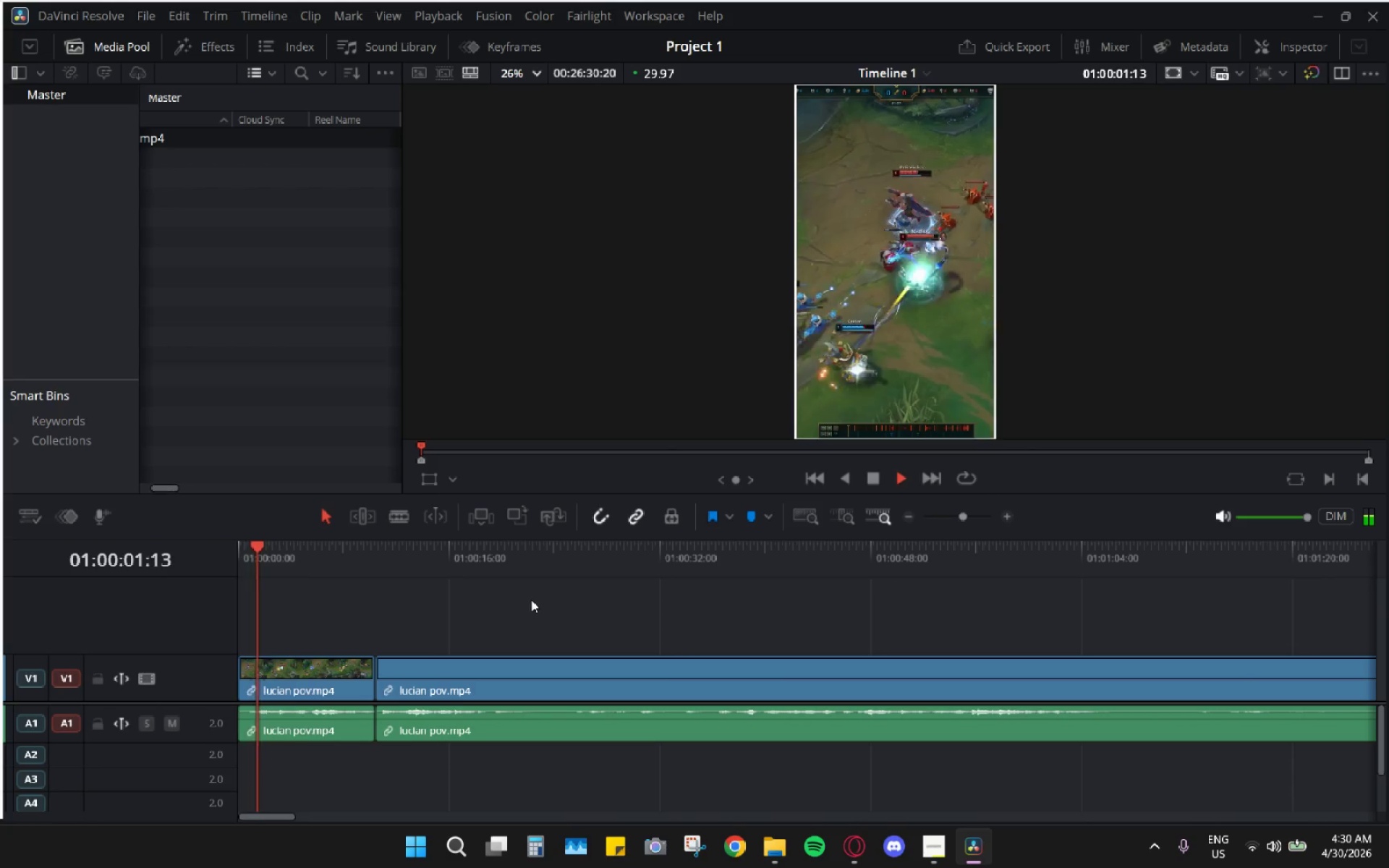 
key(Space)
 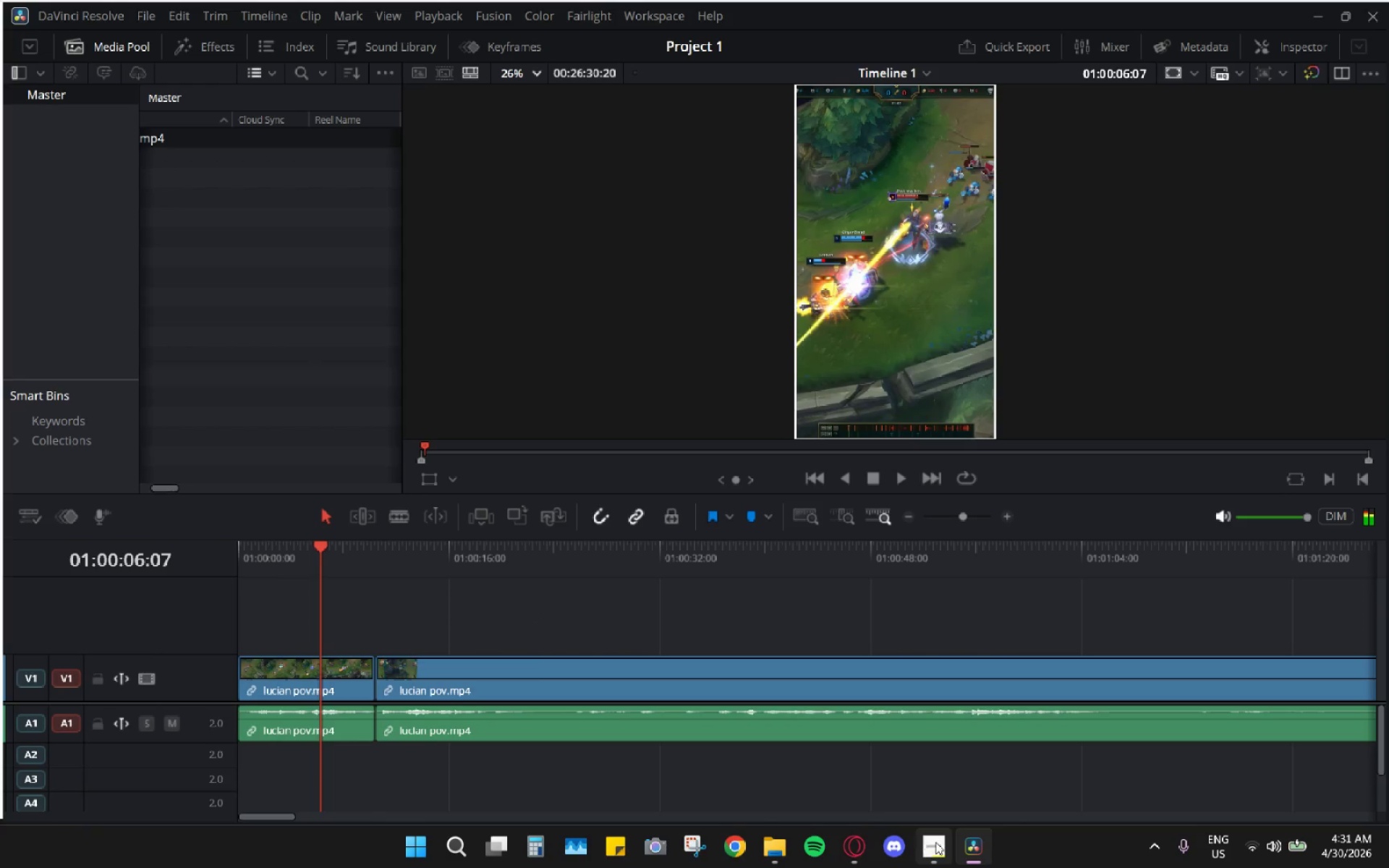 
left_click([935, 843])